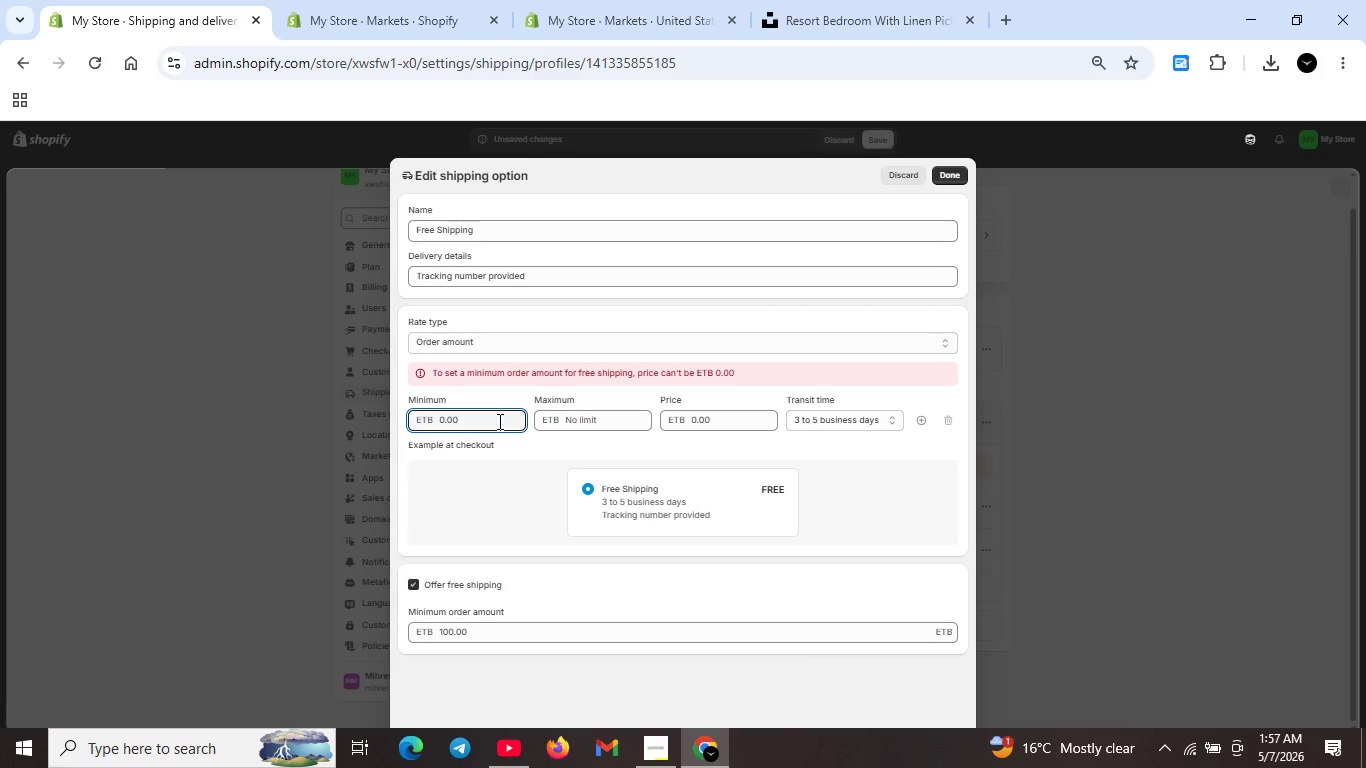 
key(Backspace)
key(Backspace)
key(Backspace)
key(Backspace)
type(100)
 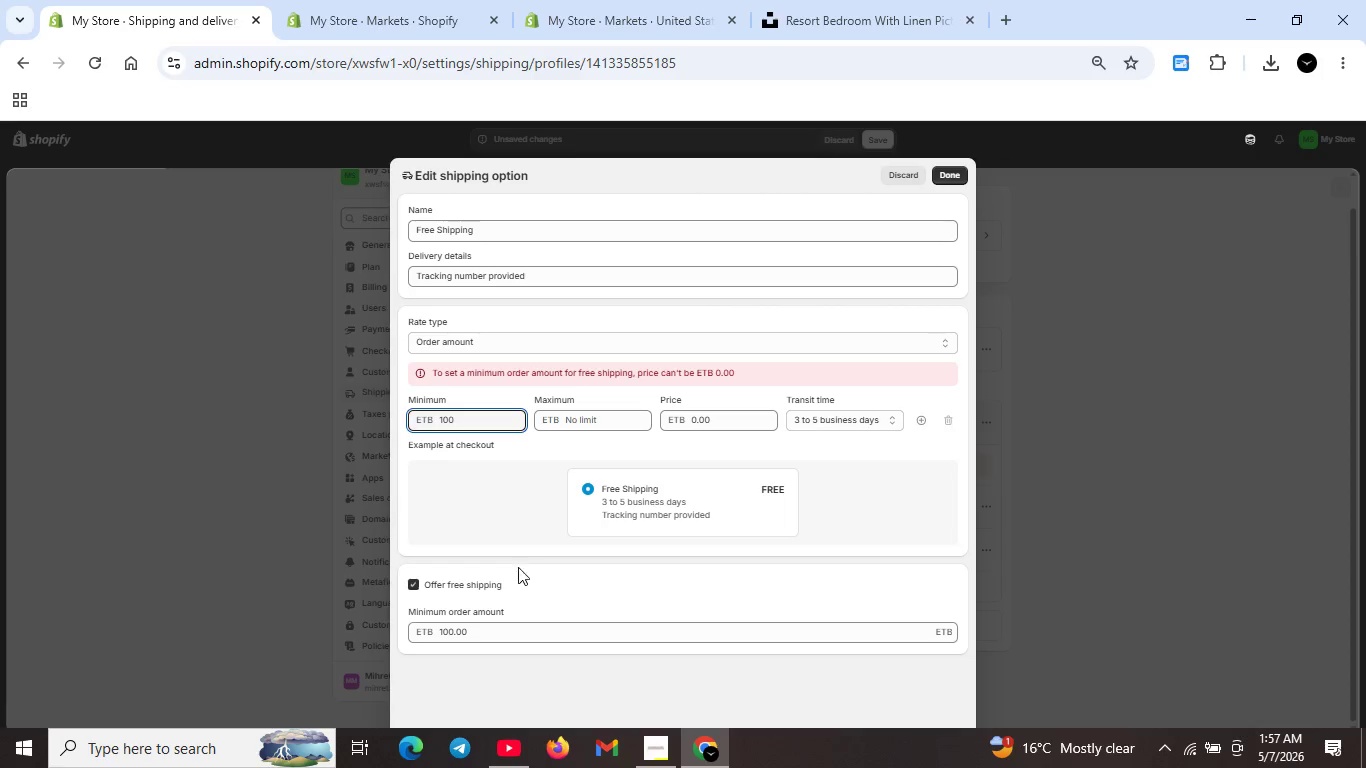 
wait(5.22)
 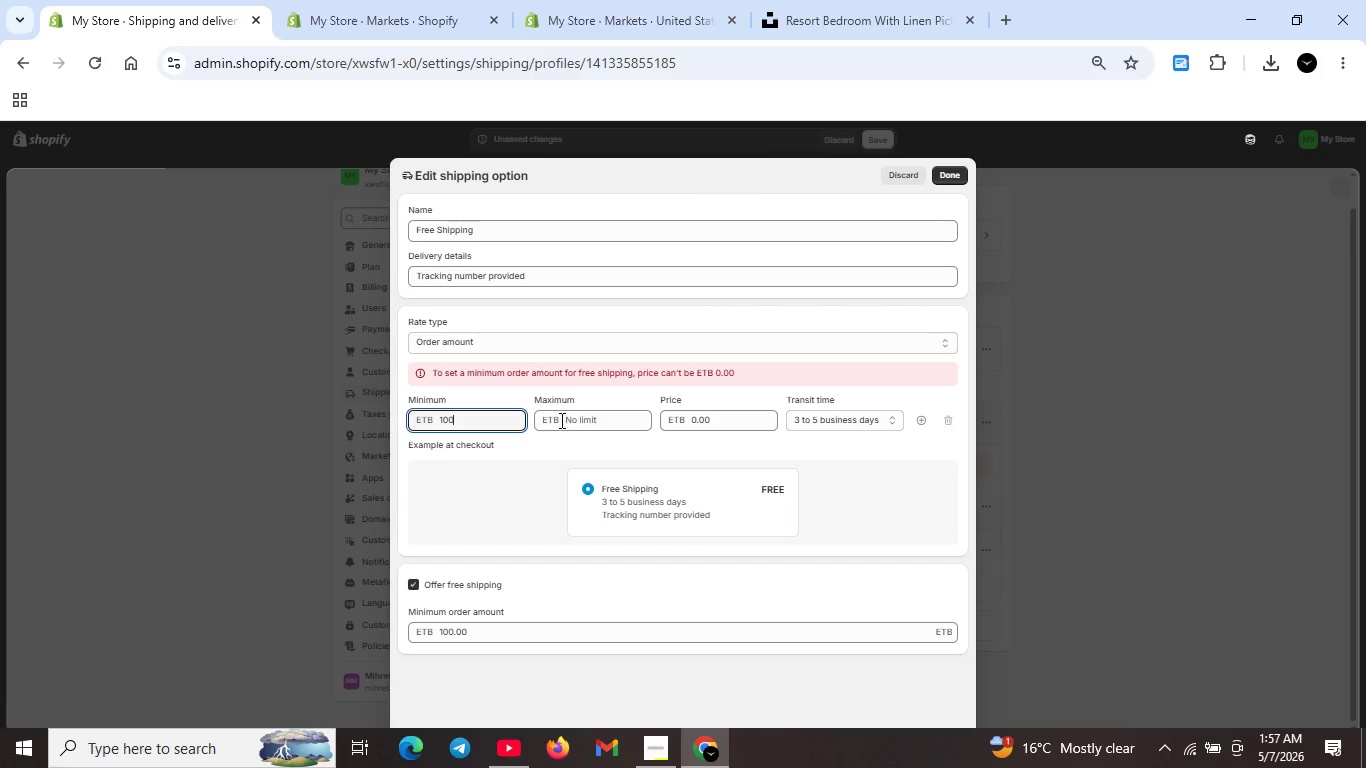 
left_click([416, 582])
 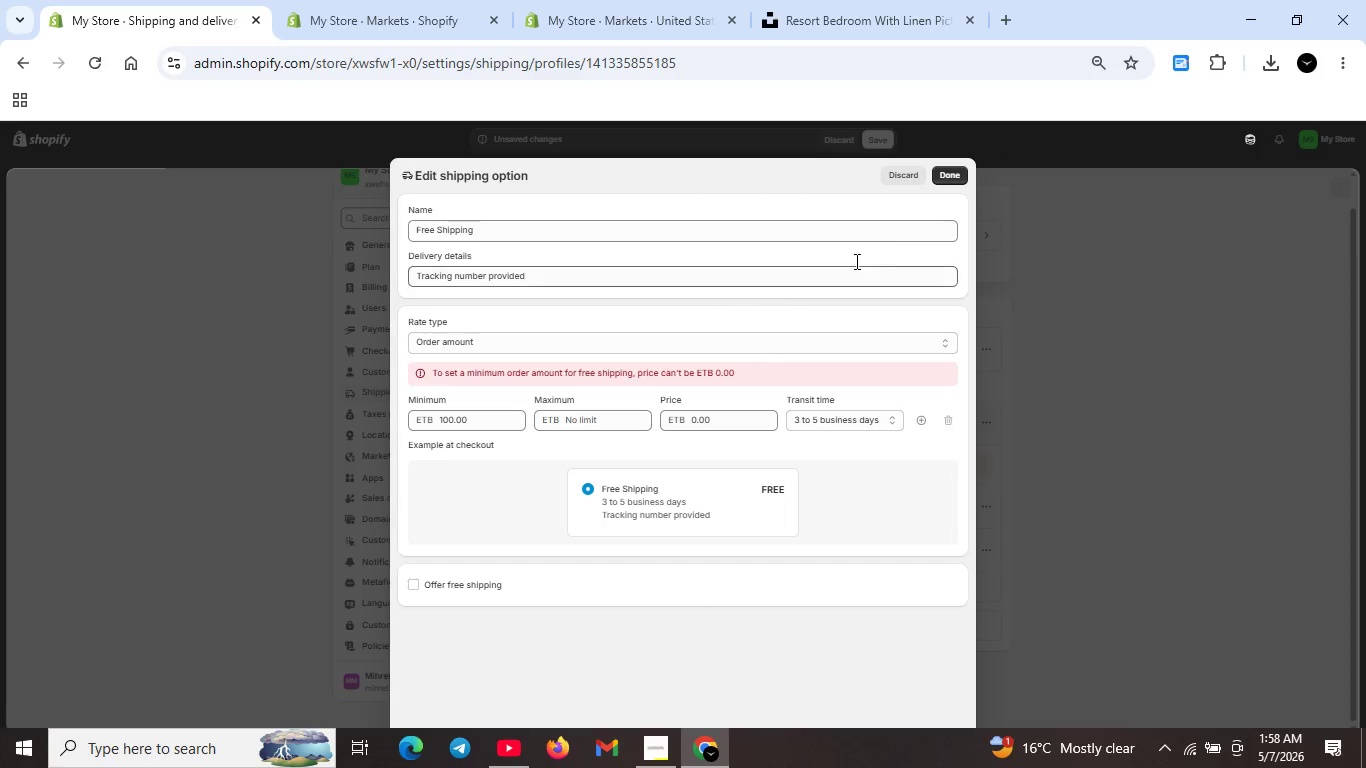 
left_click([958, 174])
 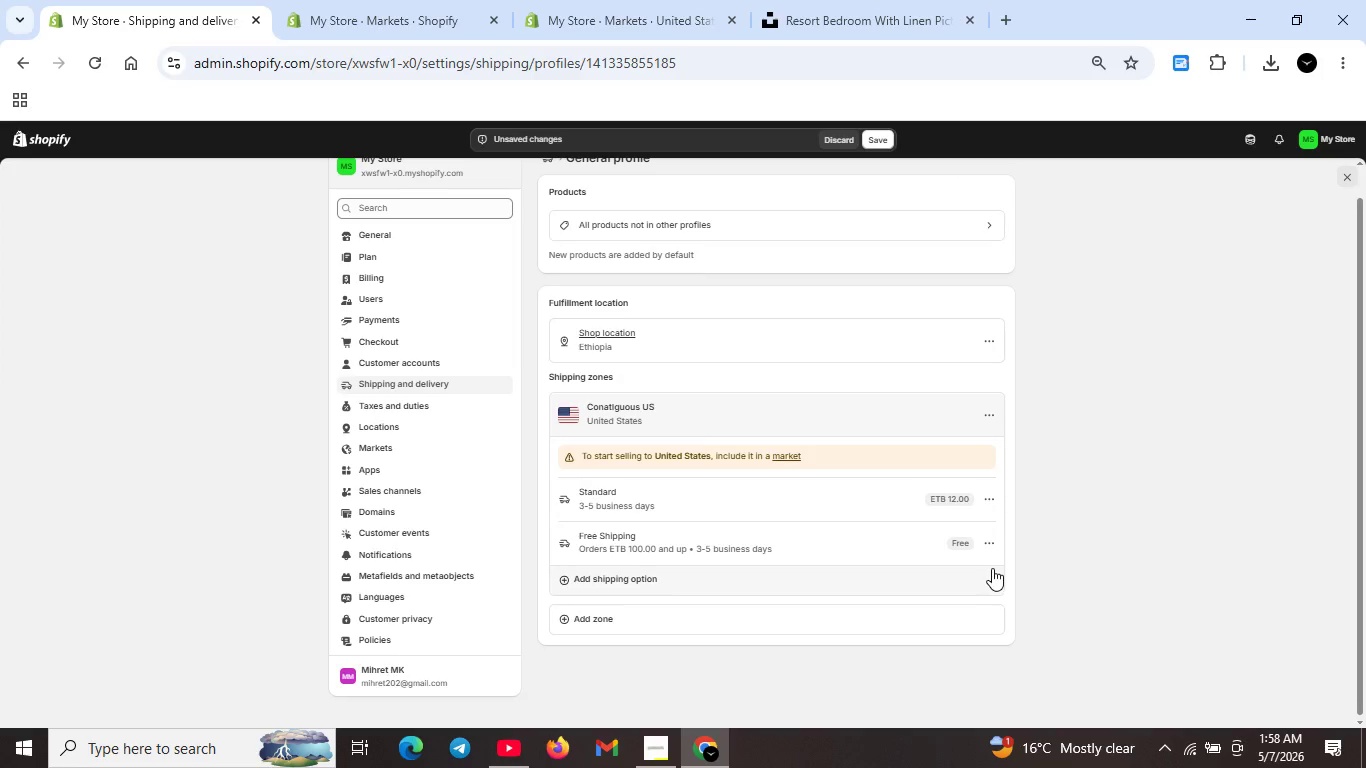 
left_click([992, 540])
 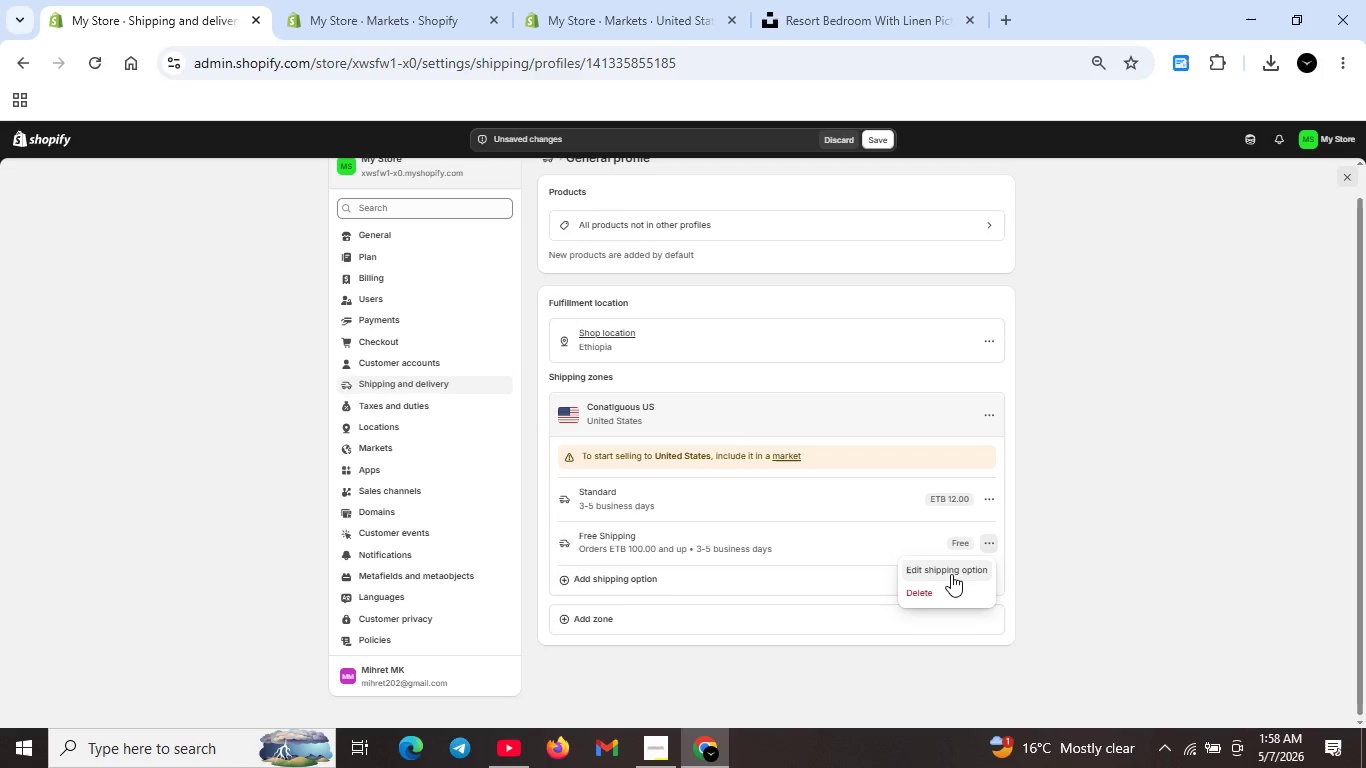 
left_click([951, 572])